 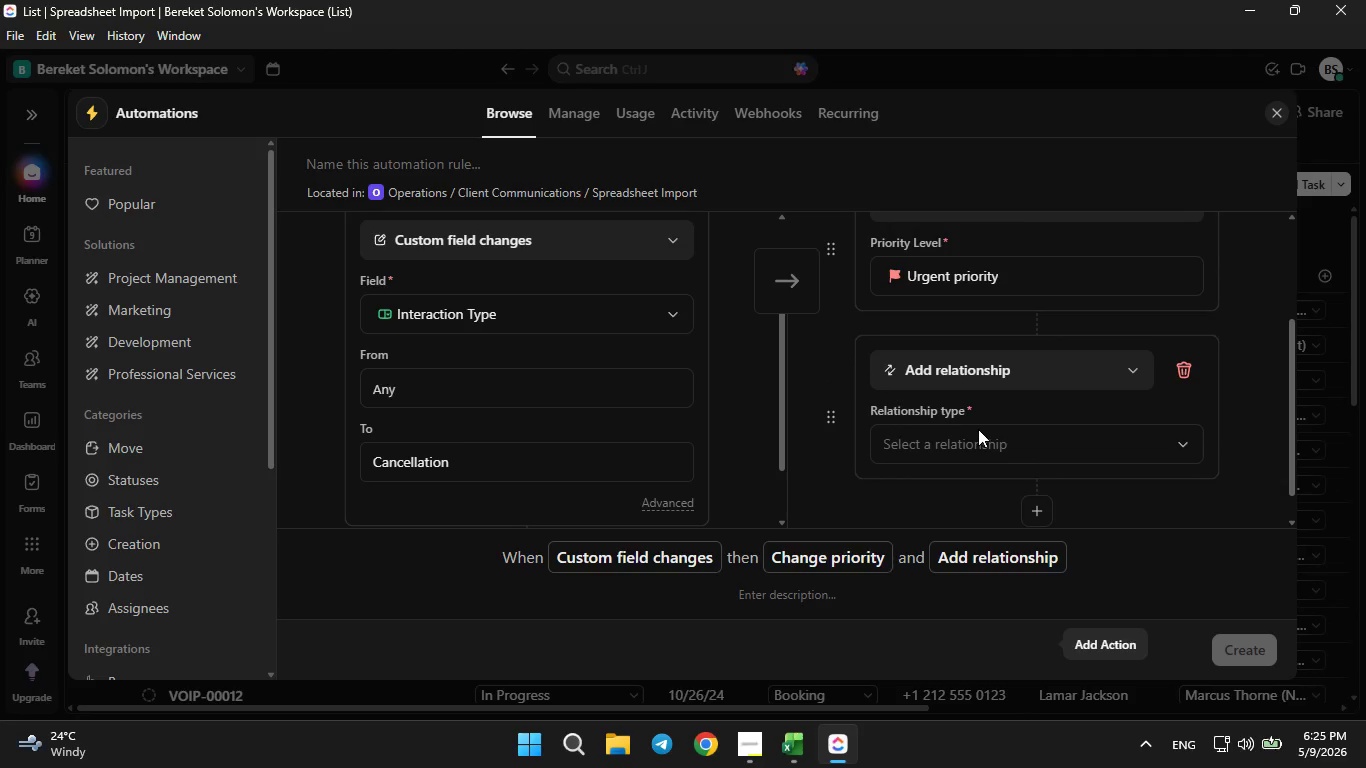 
left_click([983, 379])
 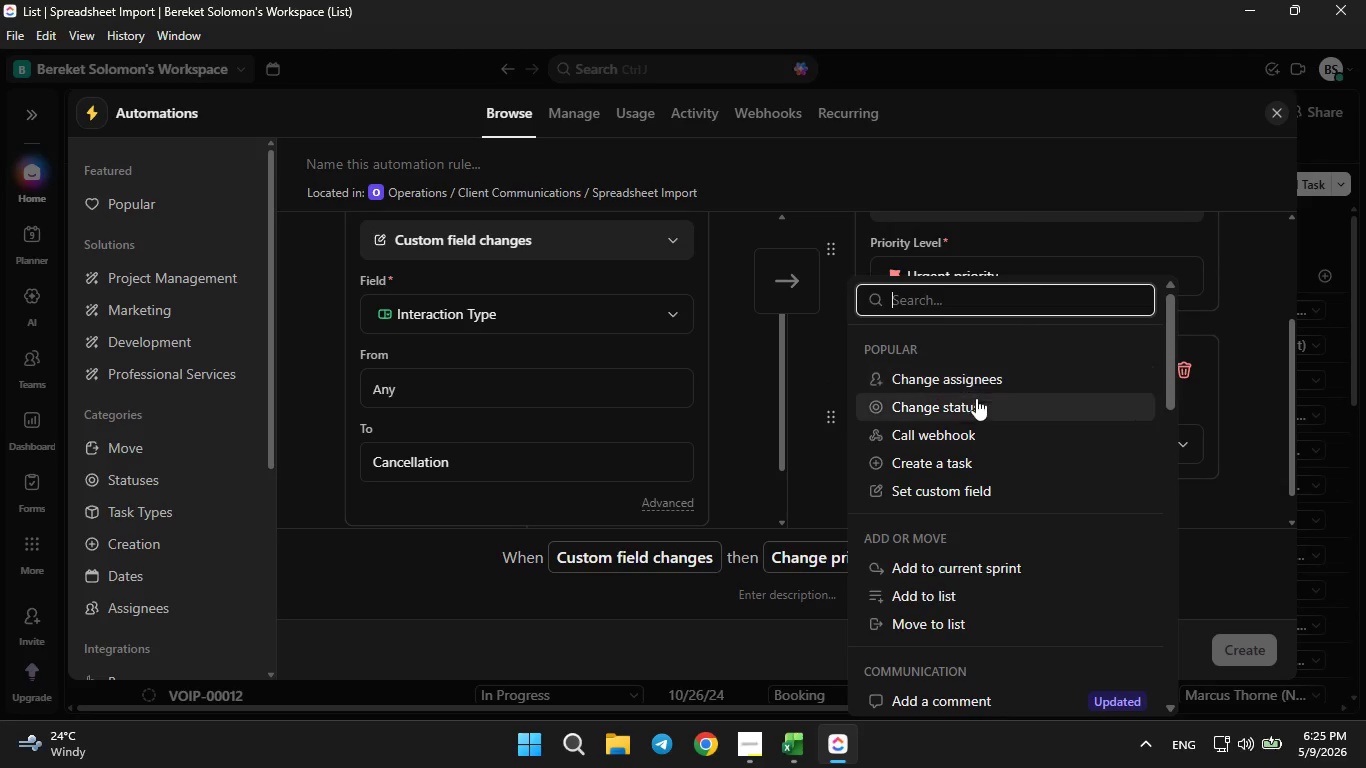 
scroll: coordinate [955, 486], scroll_direction: down, amount: 7.0
 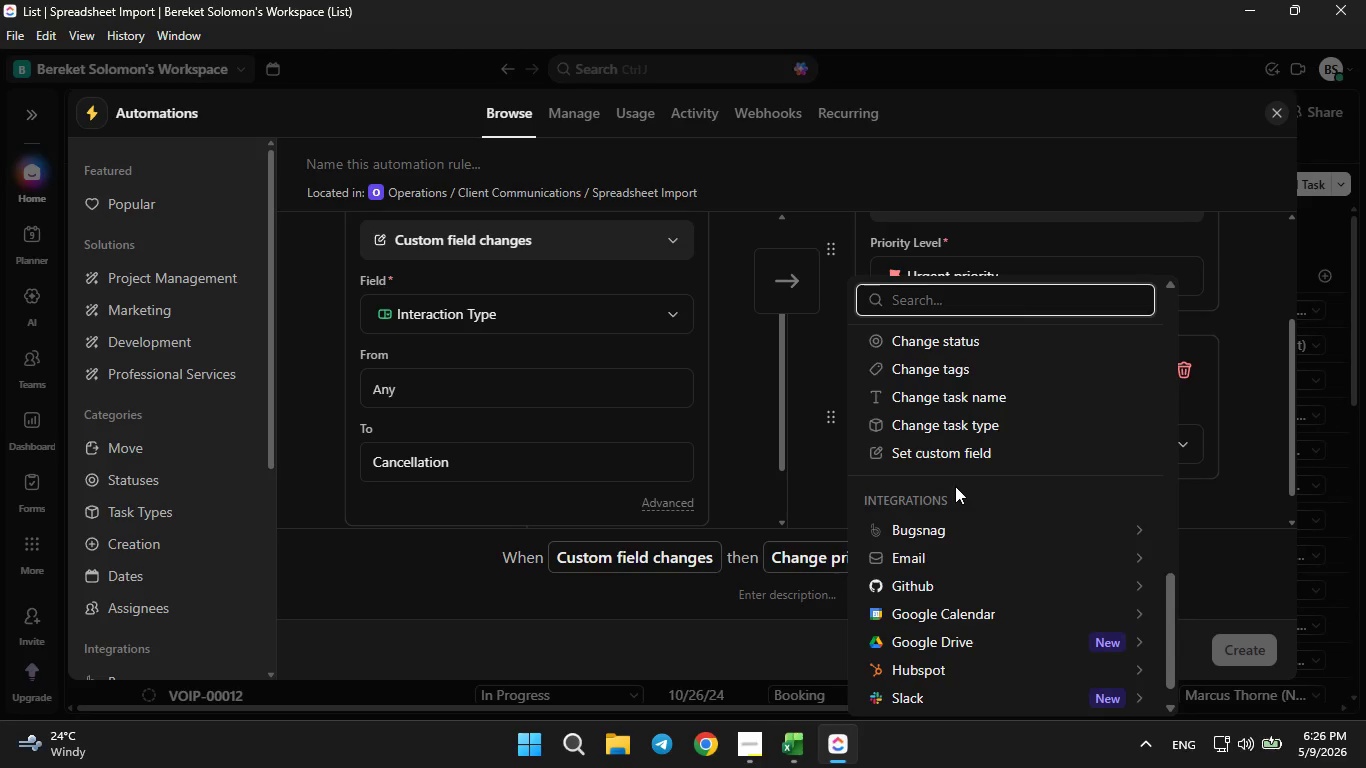 
scroll: coordinate [955, 486], scroll_direction: none, amount: 0.0
 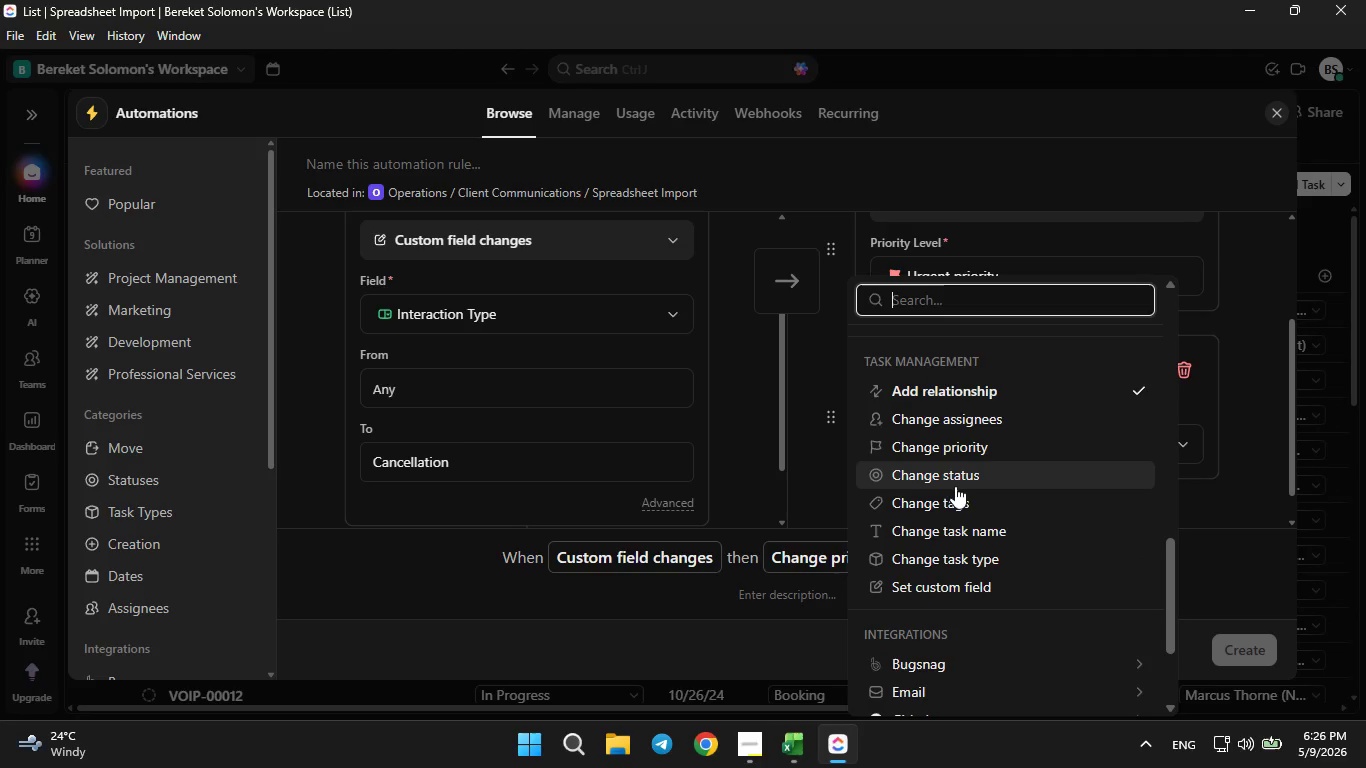 
scroll: coordinate [955, 486], scroll_direction: up, amount: 5.0
 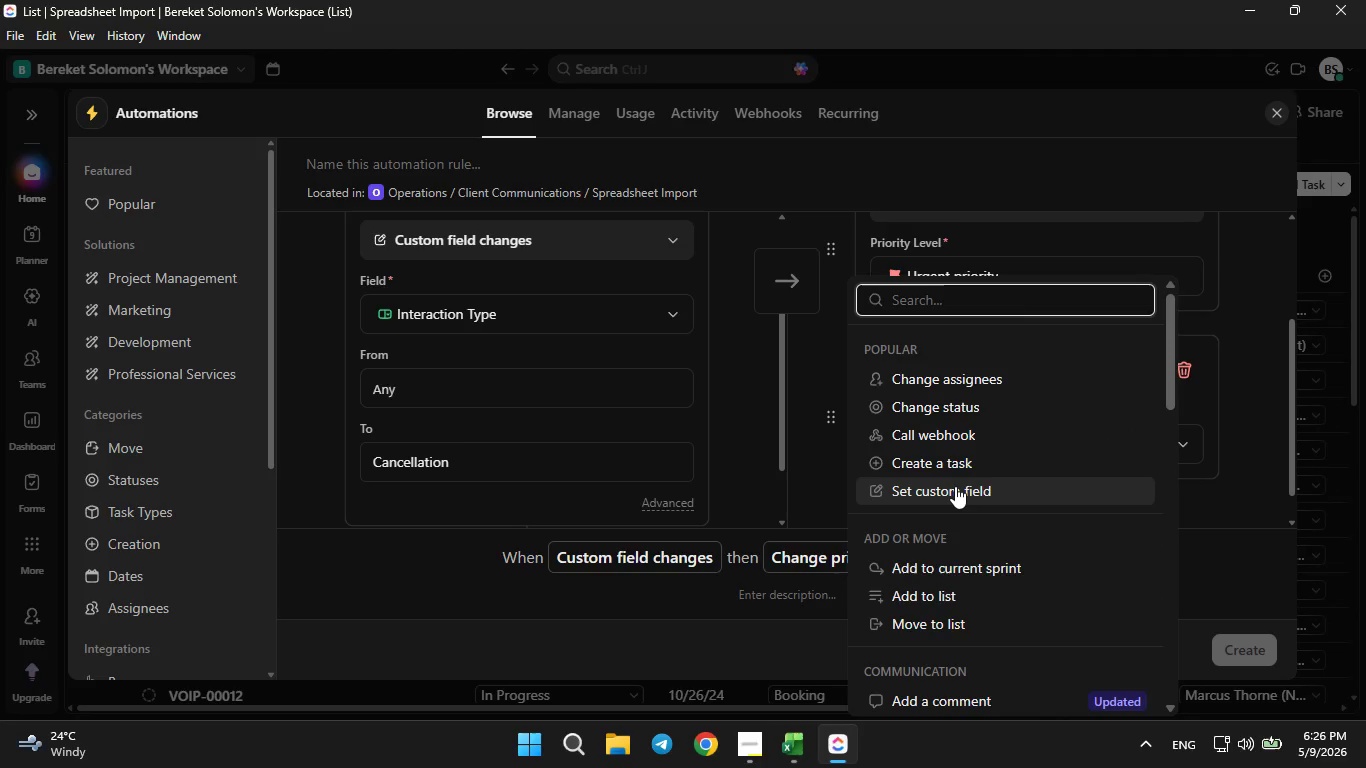 
scroll: coordinate [955, 486], scroll_direction: down, amount: 4.0
 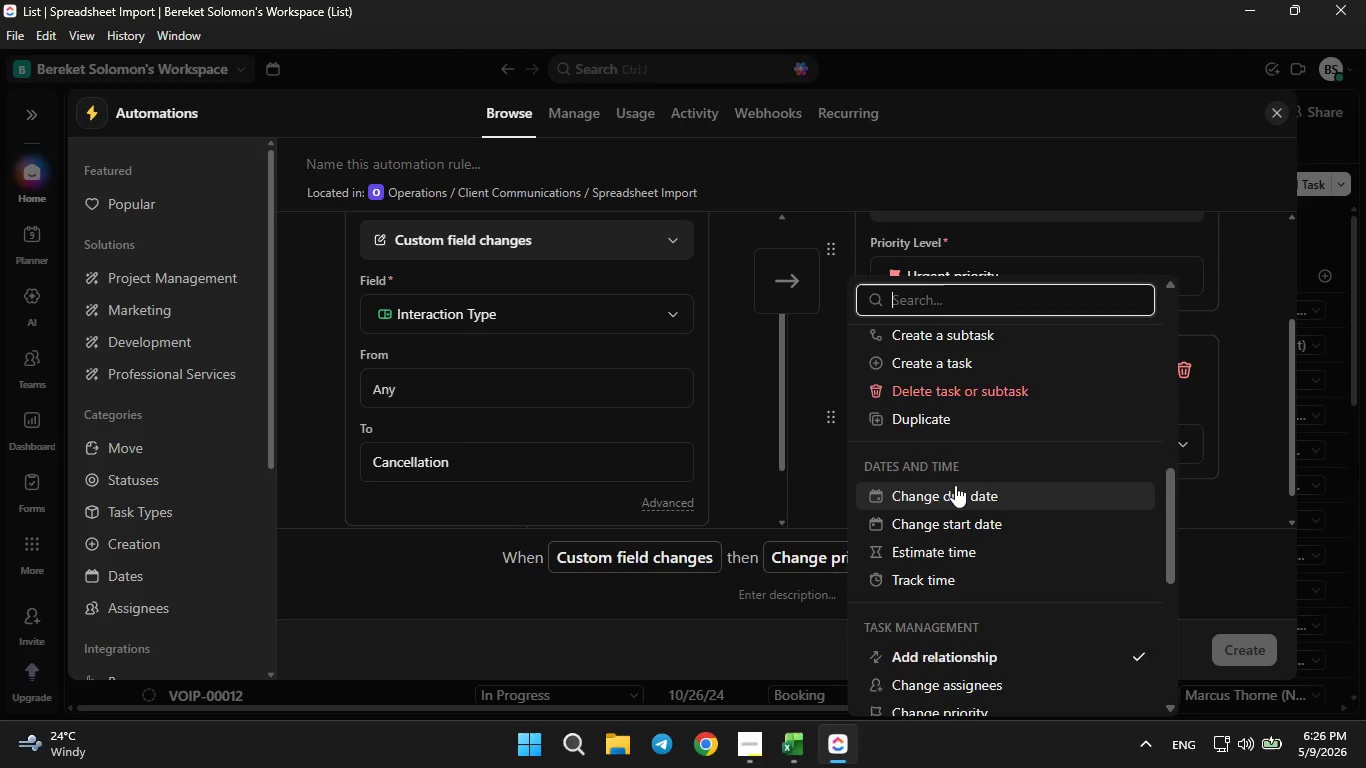 
scroll: coordinate [955, 485], scroll_direction: none, amount: 0.0
 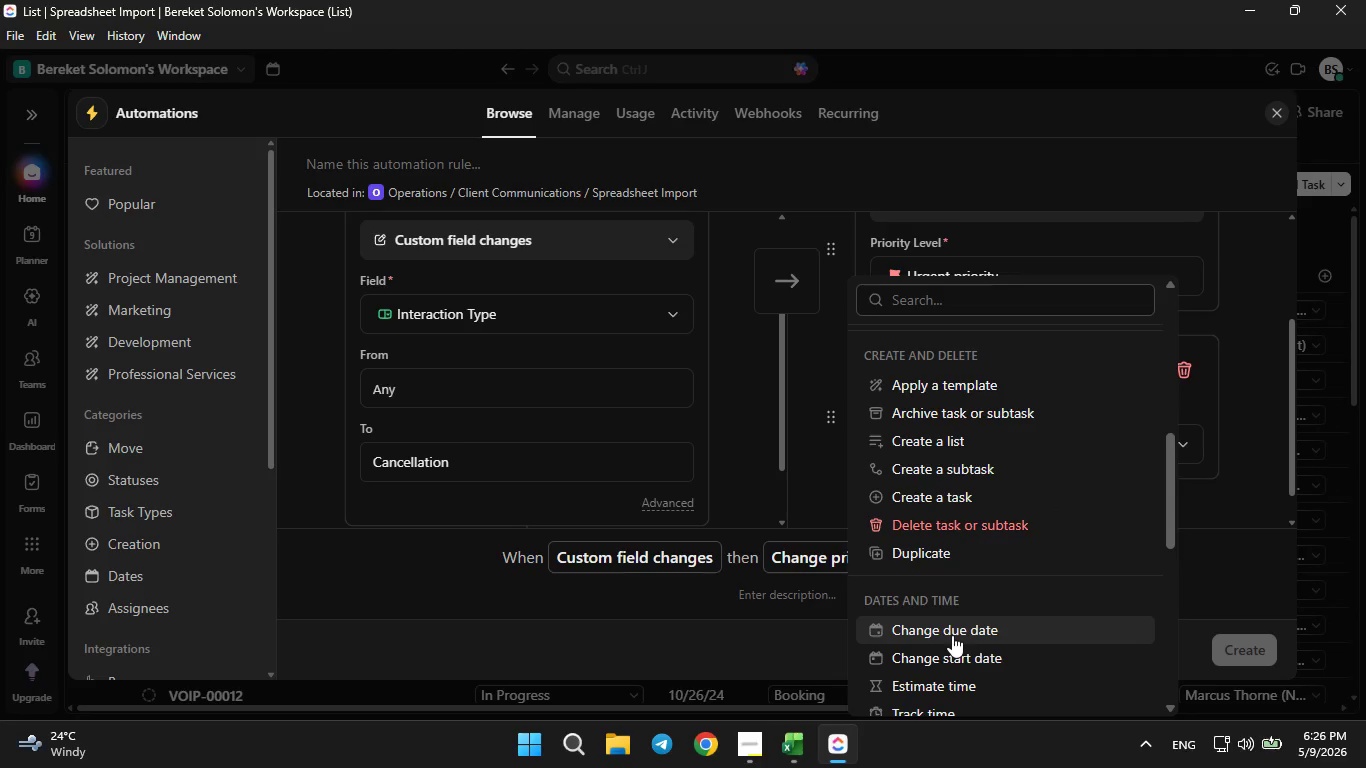 
left_click([955, 438])
 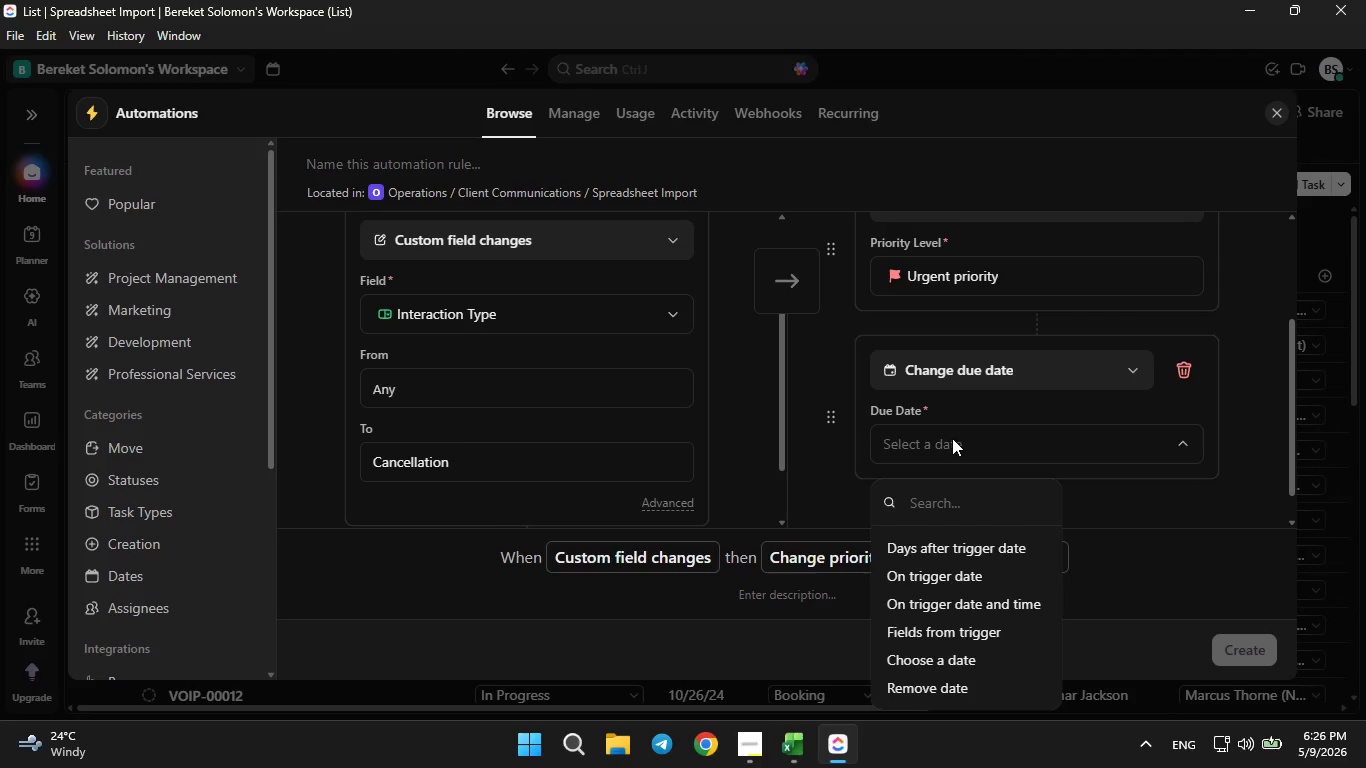 
wait(8.44)
 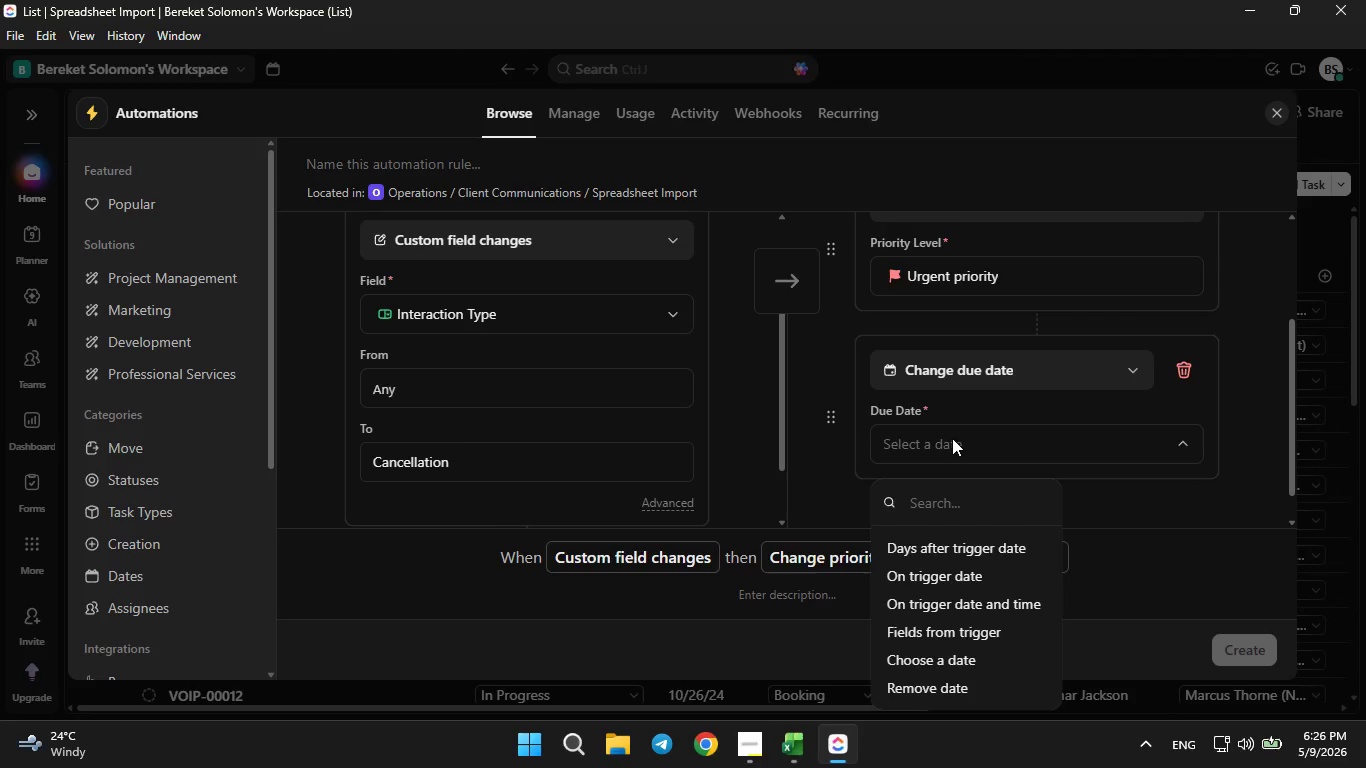 
left_click([954, 547])
 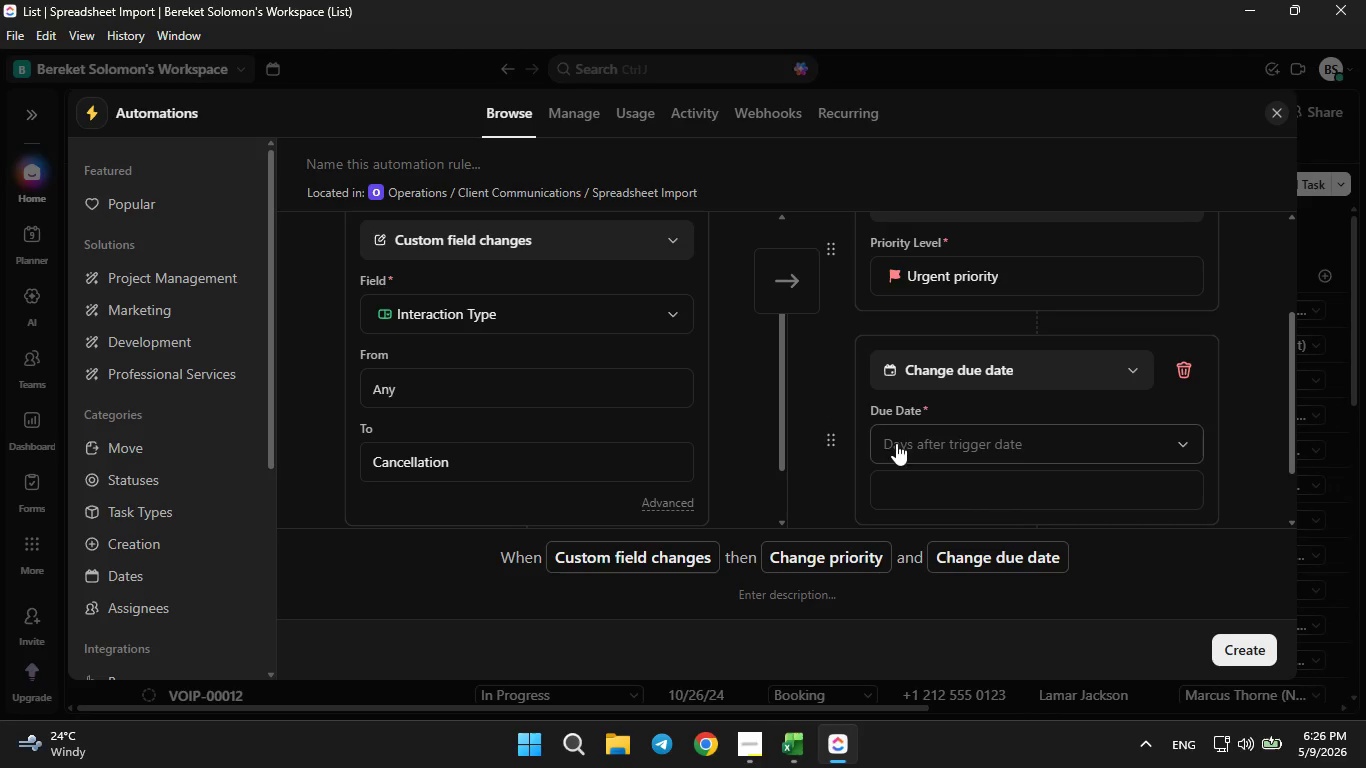 
scroll: coordinate [894, 427], scroll_direction: none, amount: 0.0
 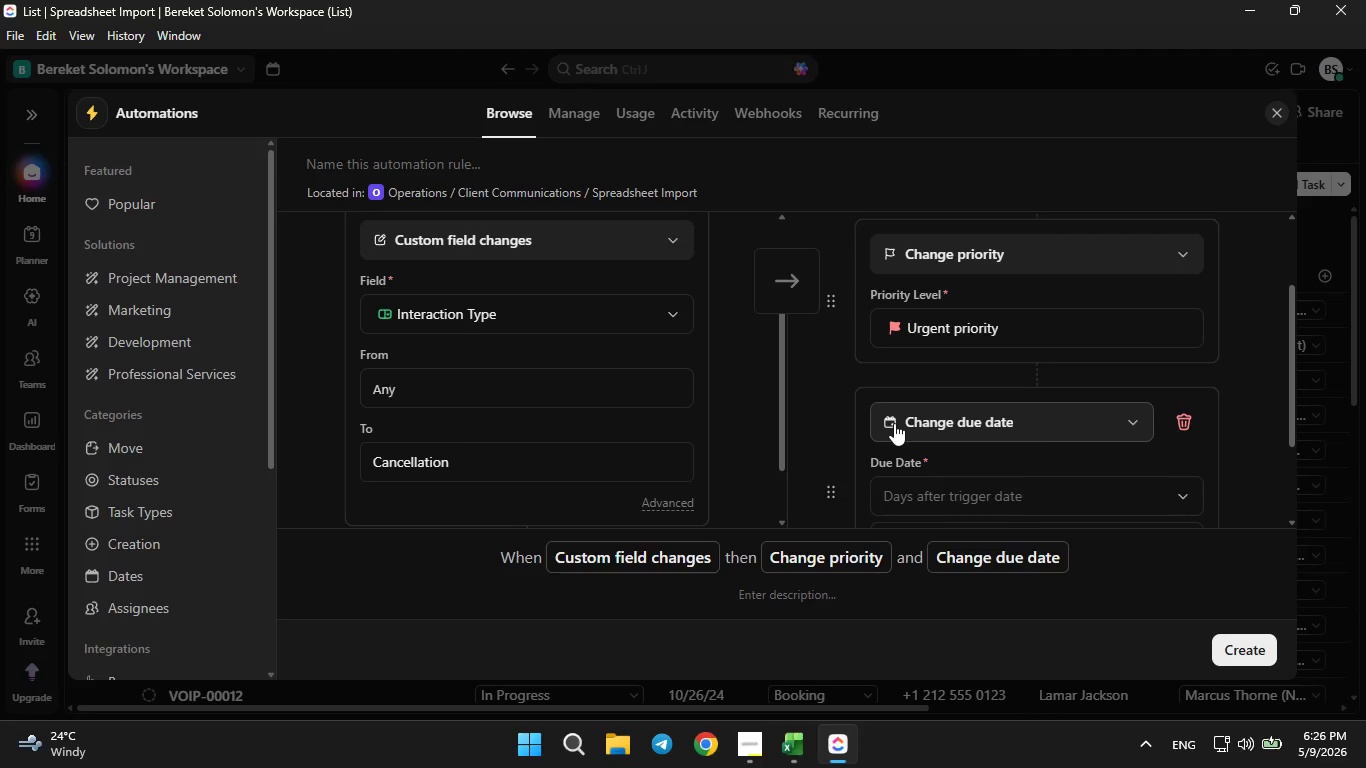 
scroll: coordinate [896, 421], scroll_direction: up, amount: 2.0
 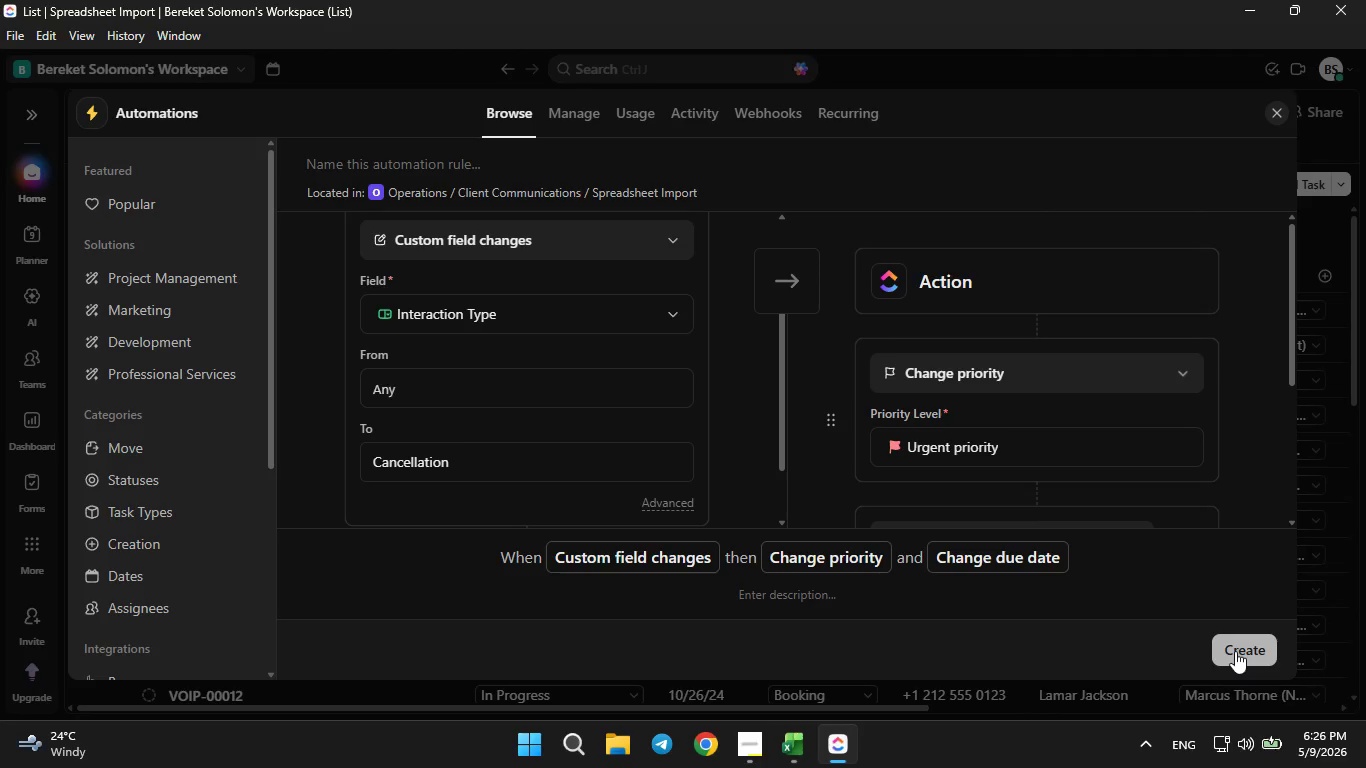 
left_click([1235, 651])
 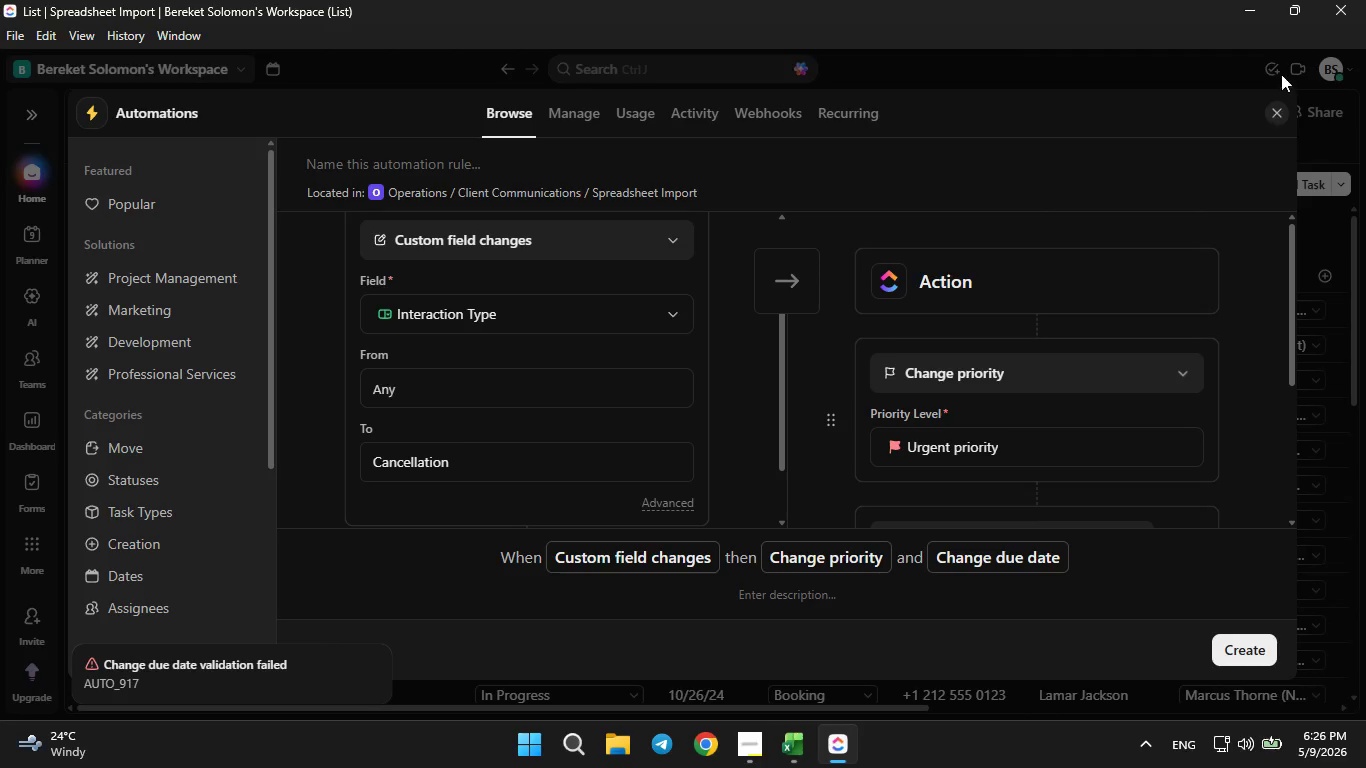 
left_click([1271, 116])
 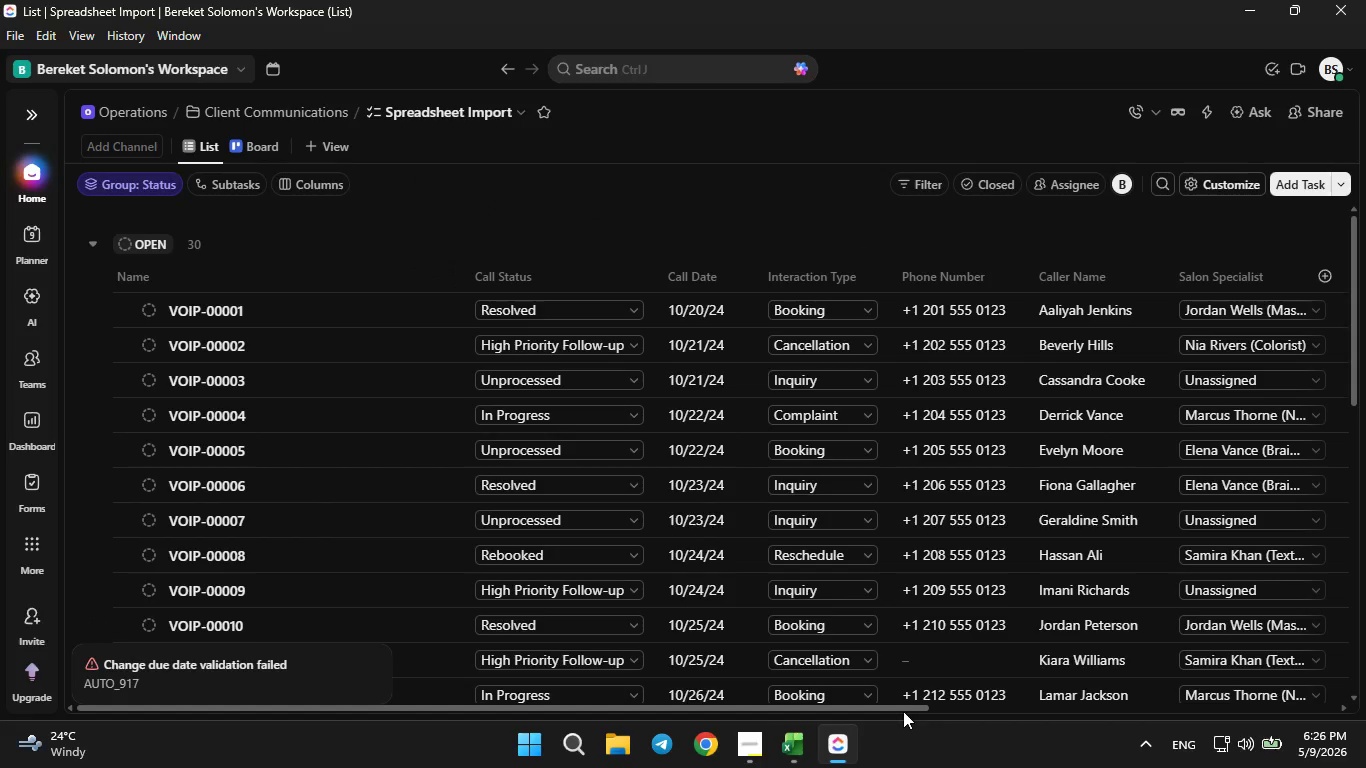 
left_click_drag(start_coordinate=[902, 711], to_coordinate=[1365, 640])
 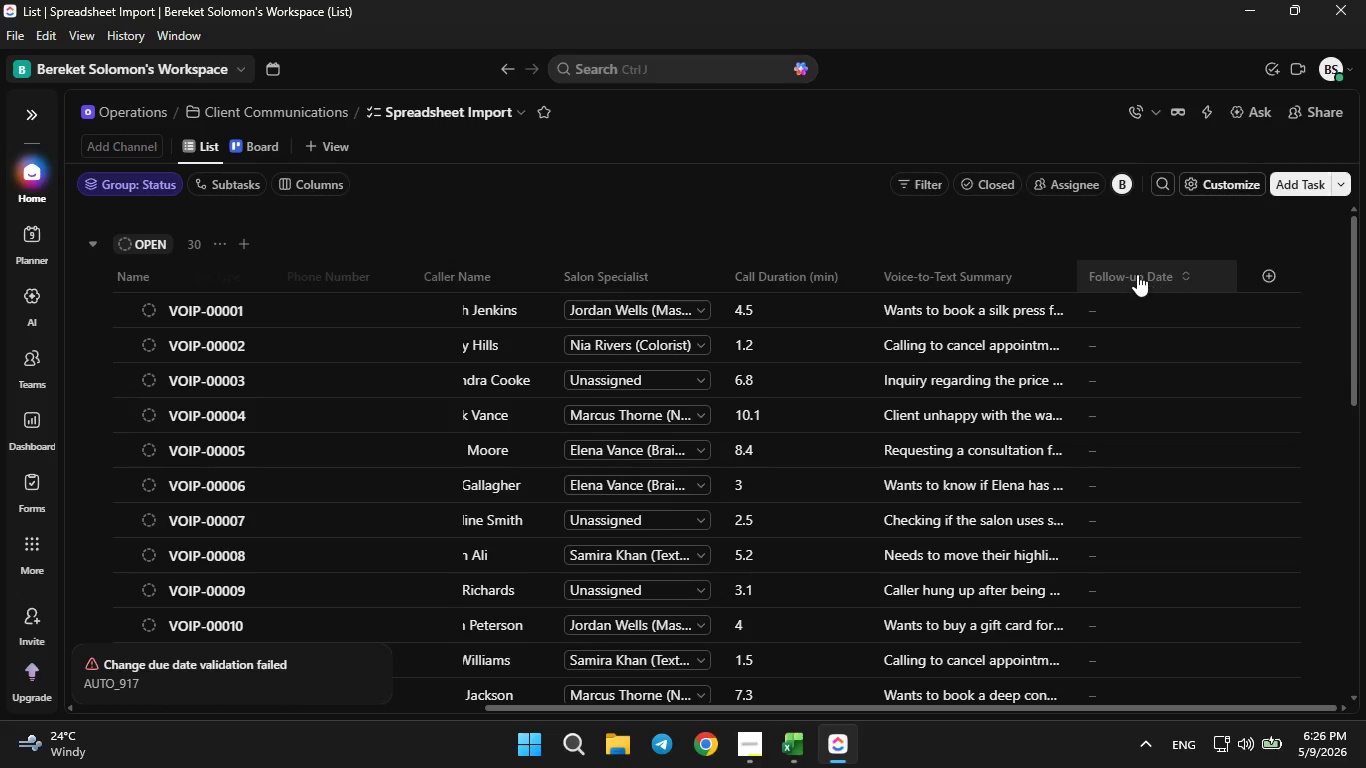 
right_click([1137, 272])
 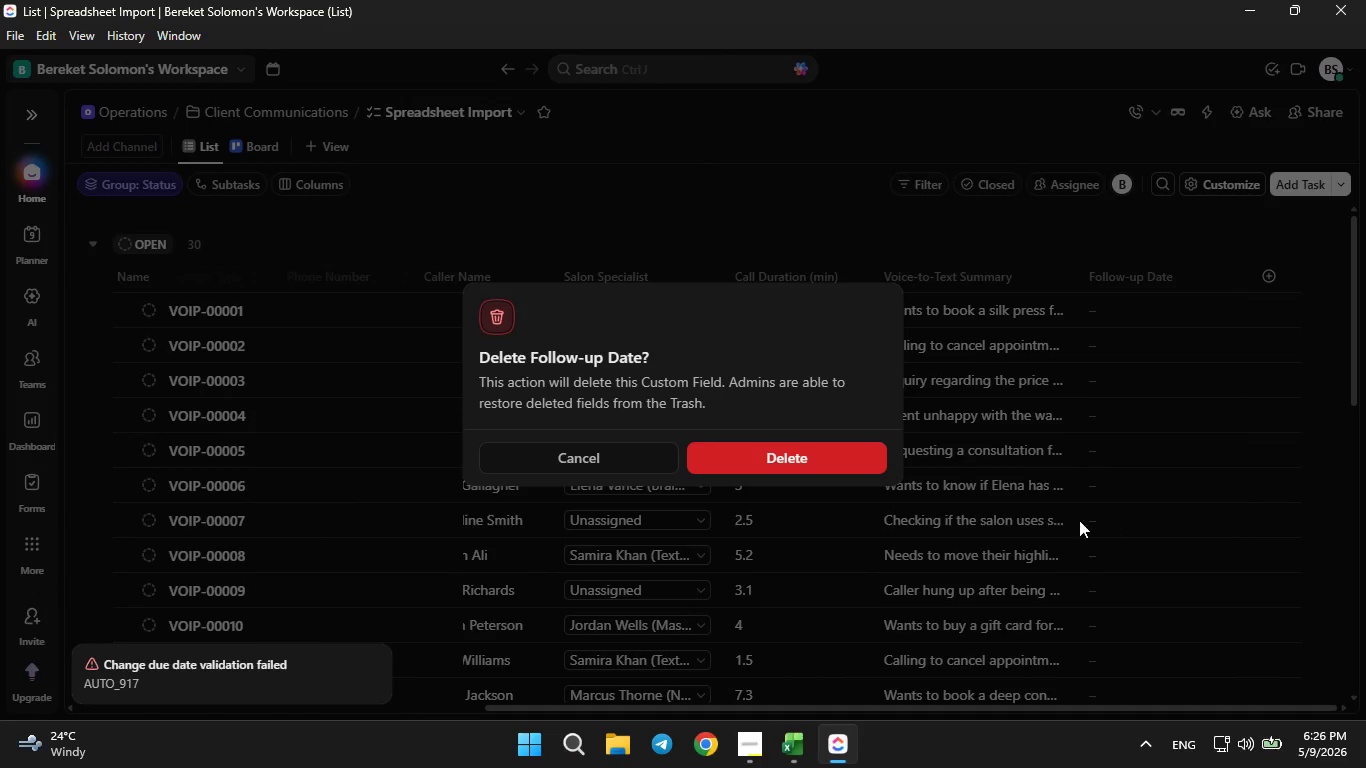 
left_click([864, 463])
 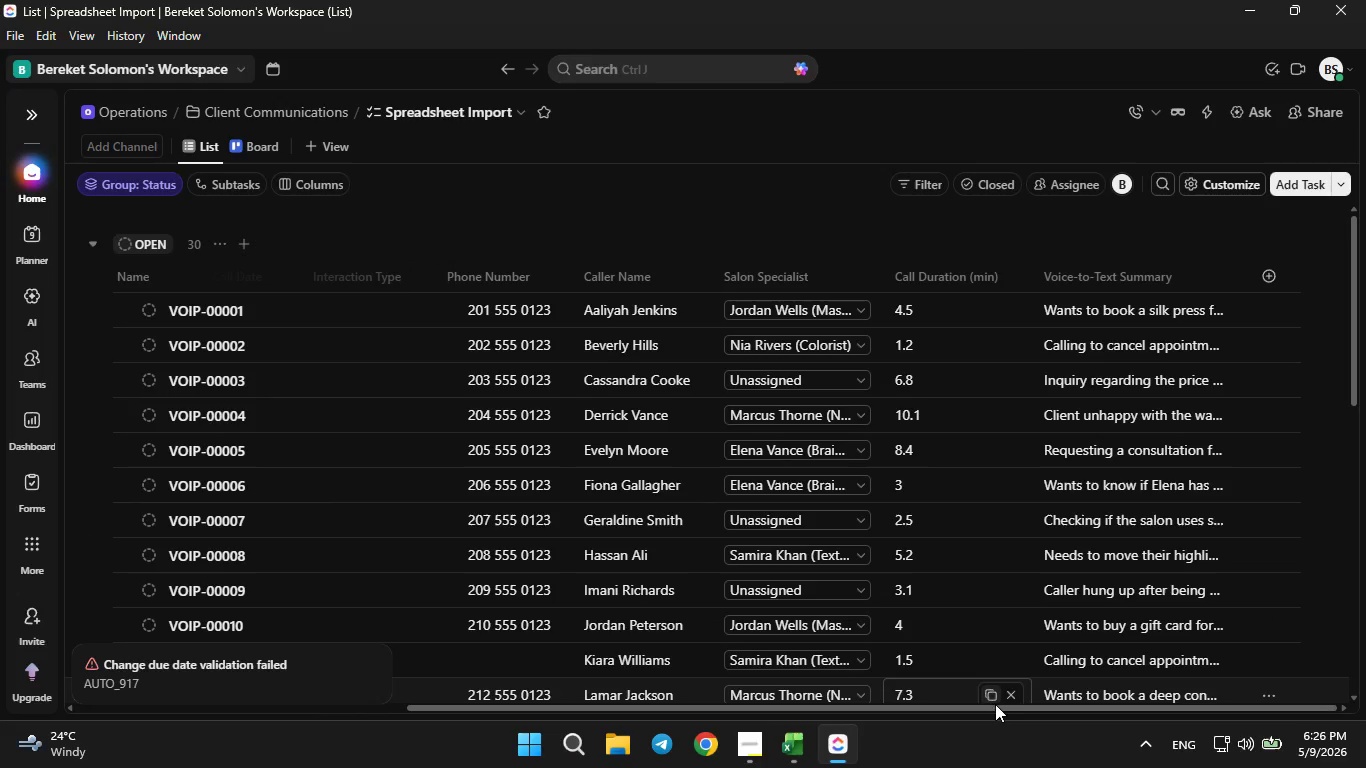 
left_click_drag(start_coordinate=[995, 704], to_coordinate=[457, 711])
 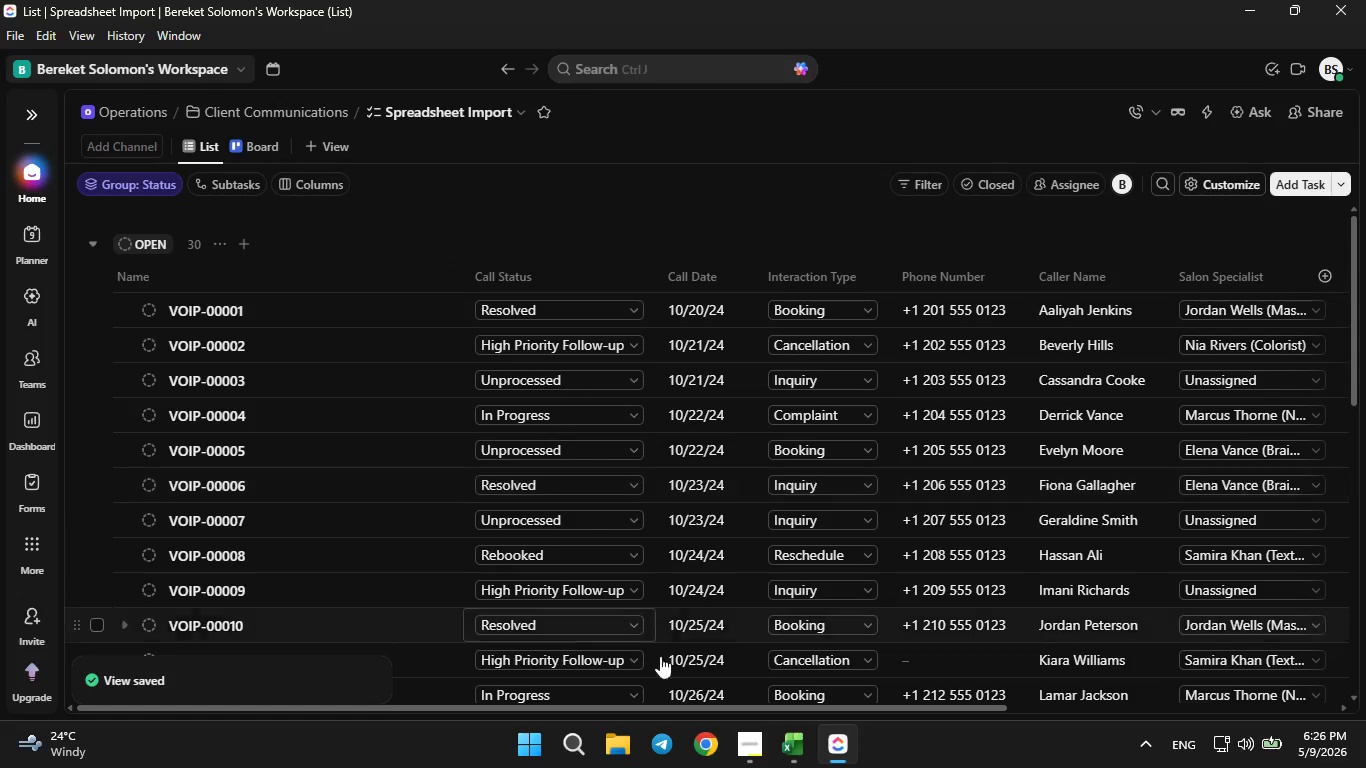 
left_click_drag(start_coordinate=[693, 706], to_coordinate=[517, 728])
 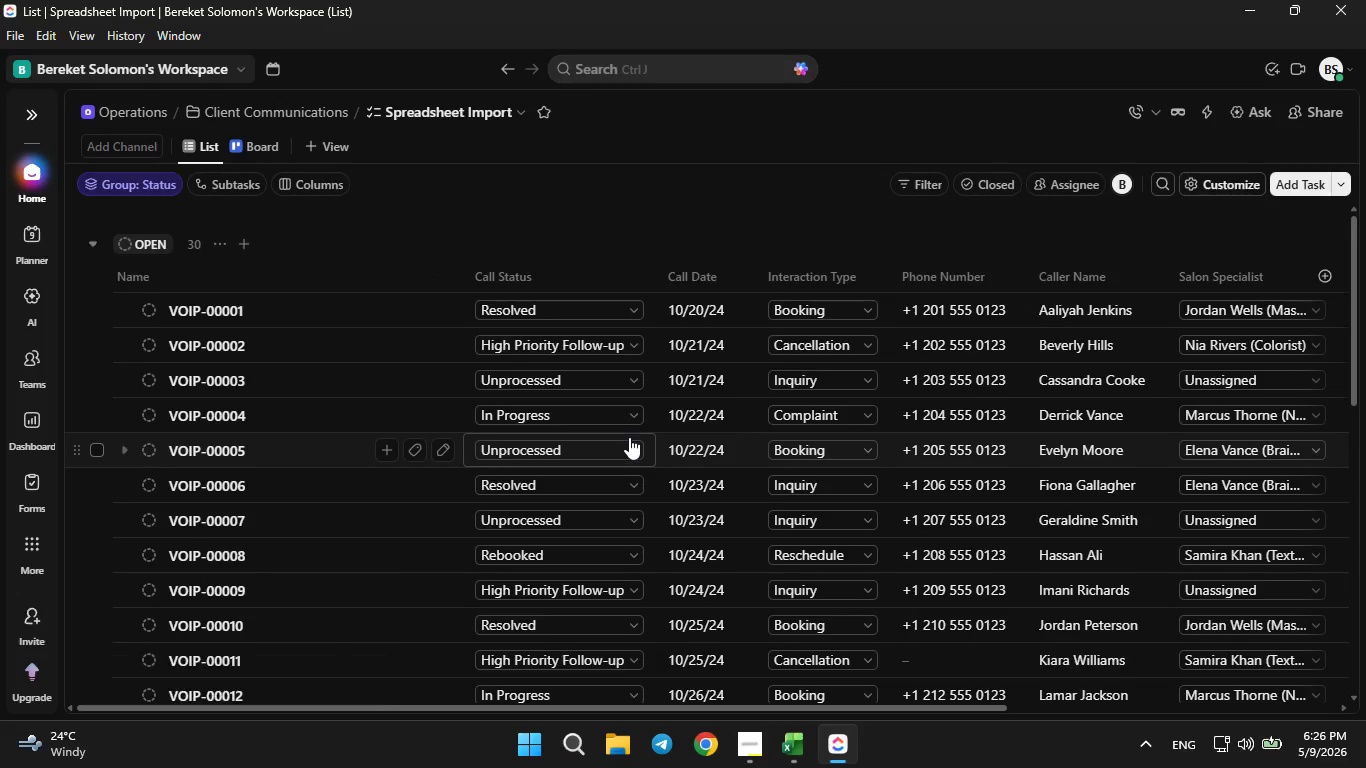 
scroll: coordinate [628, 438], scroll_direction: down, amount: 9.0
 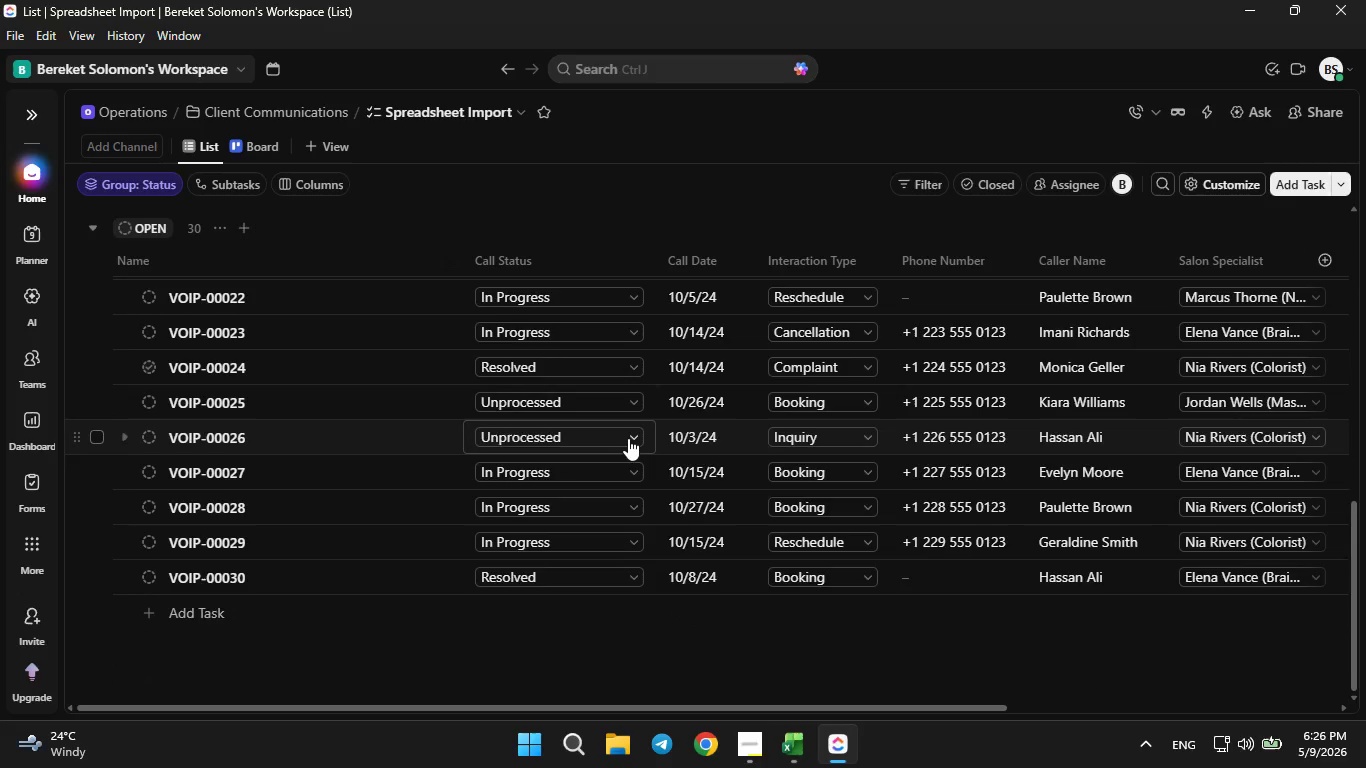 
scroll: coordinate [629, 436], scroll_direction: up, amount: 14.0
 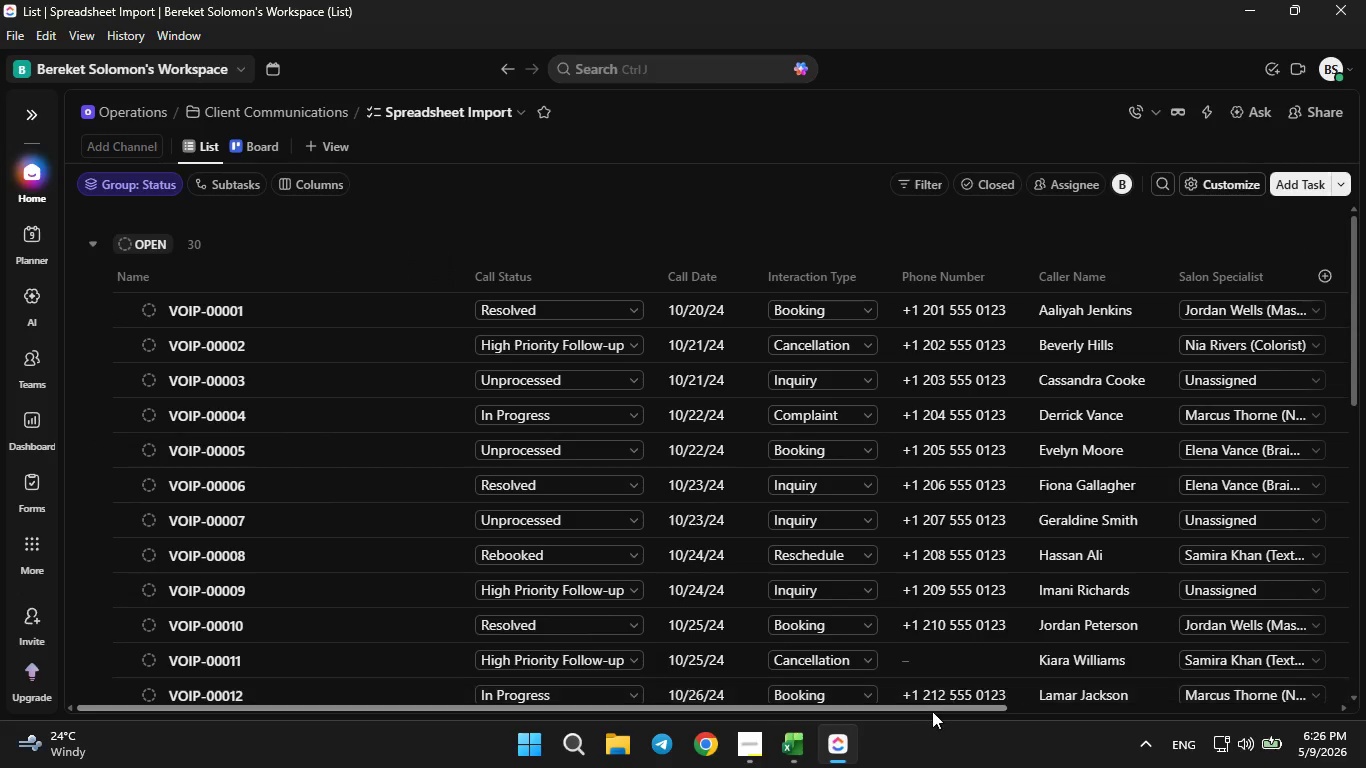 
left_click_drag(start_coordinate=[932, 711], to_coordinate=[647, 714])
 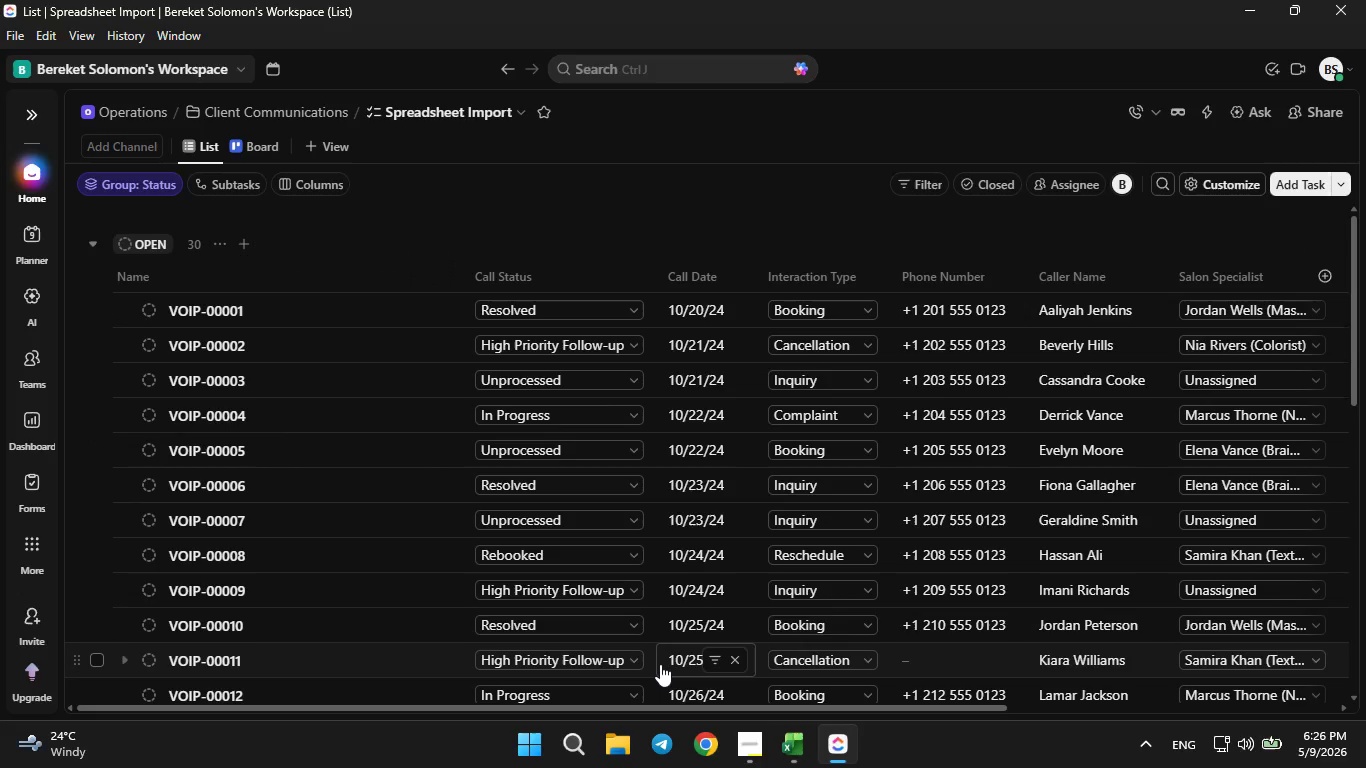 
left_click([647, 714])
 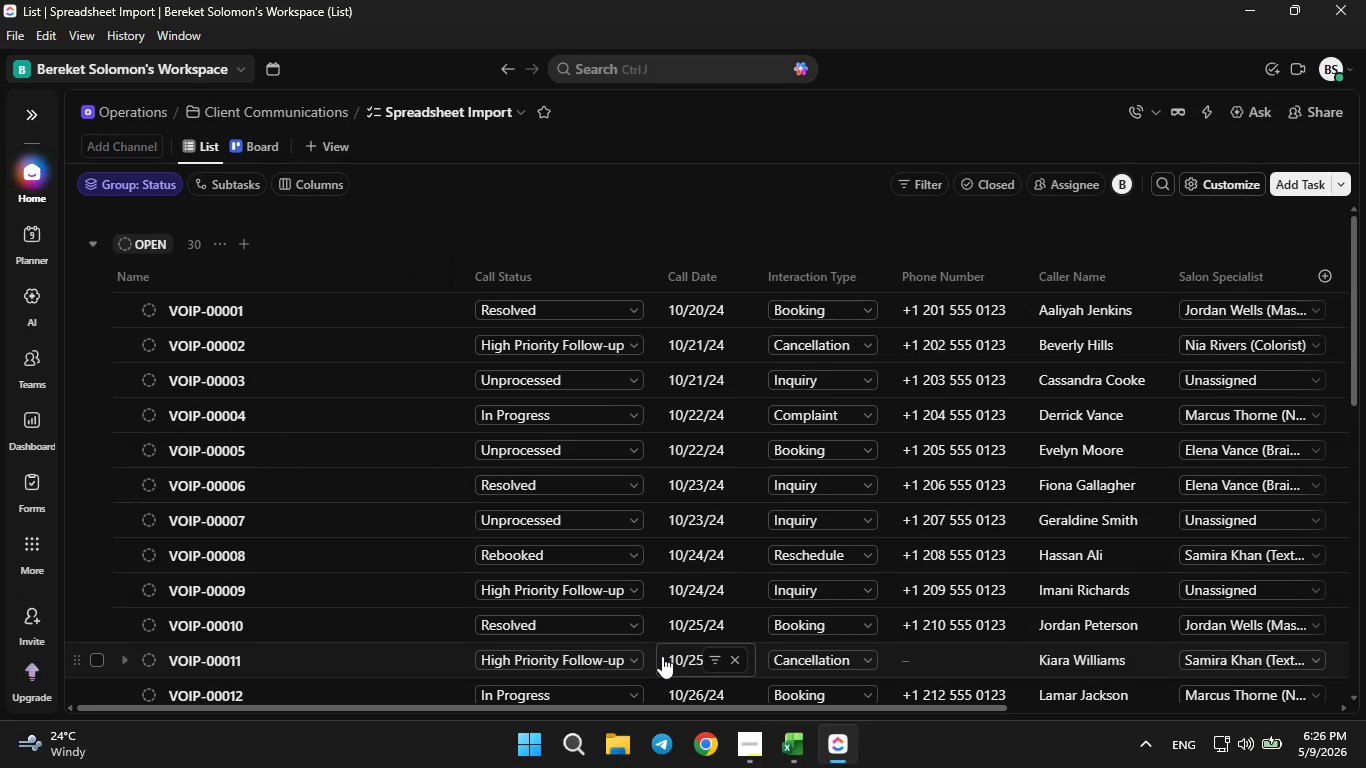 
mouse_move([681, 625])
 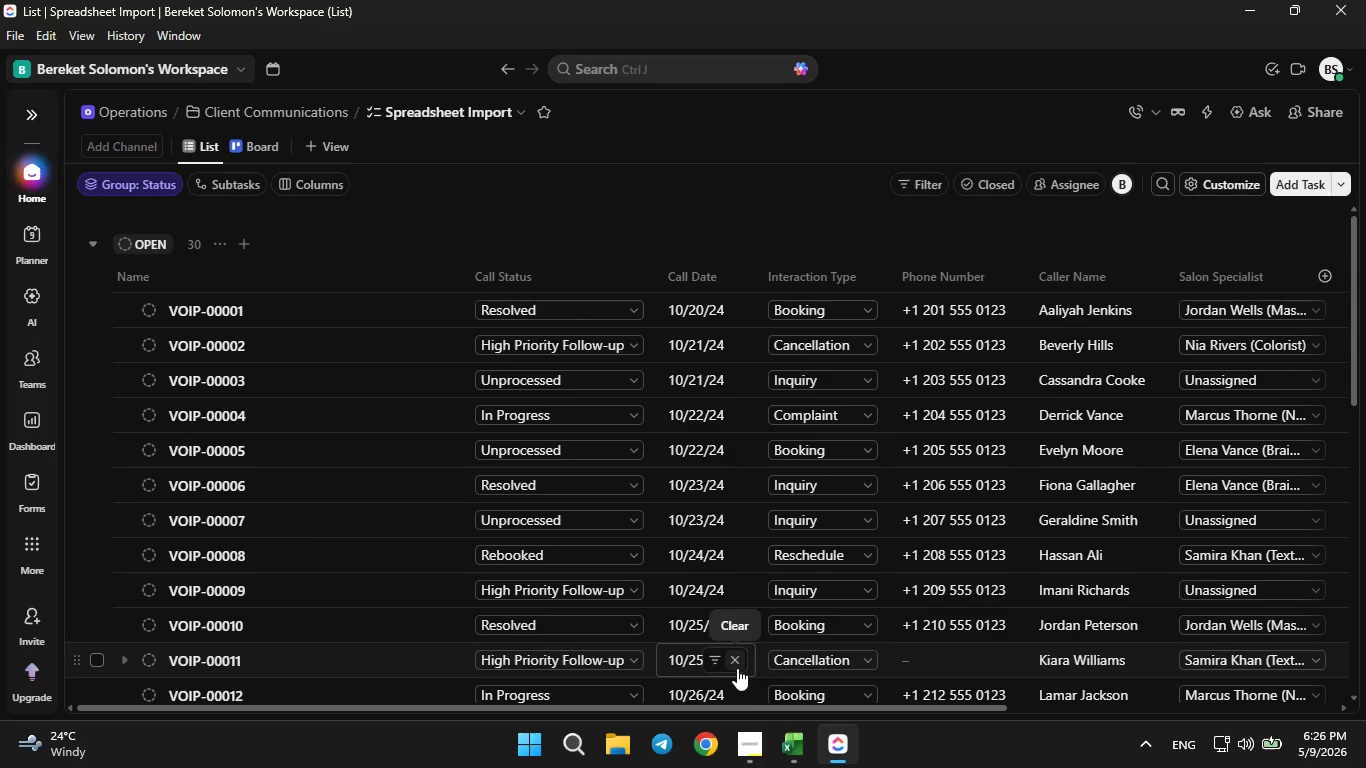 
left_click([760, 729])